 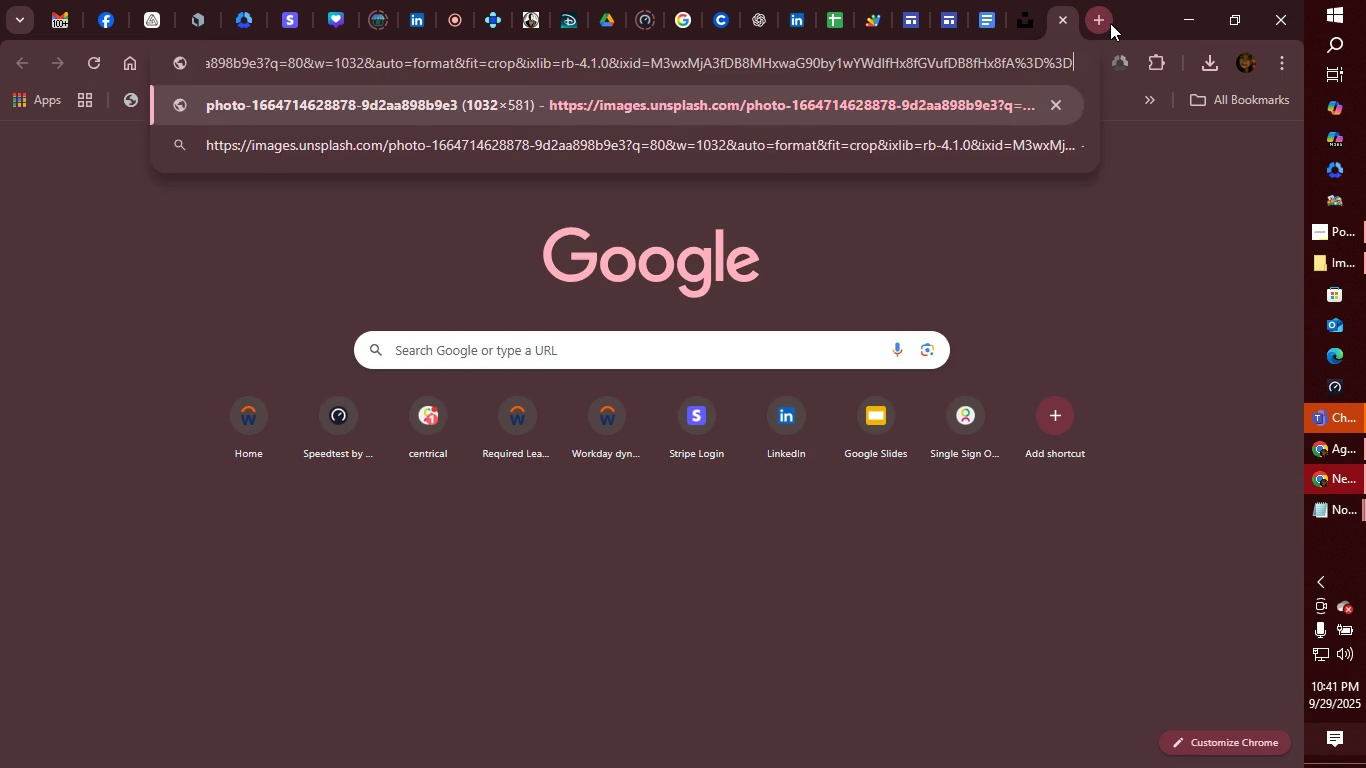 
key(Enter)
 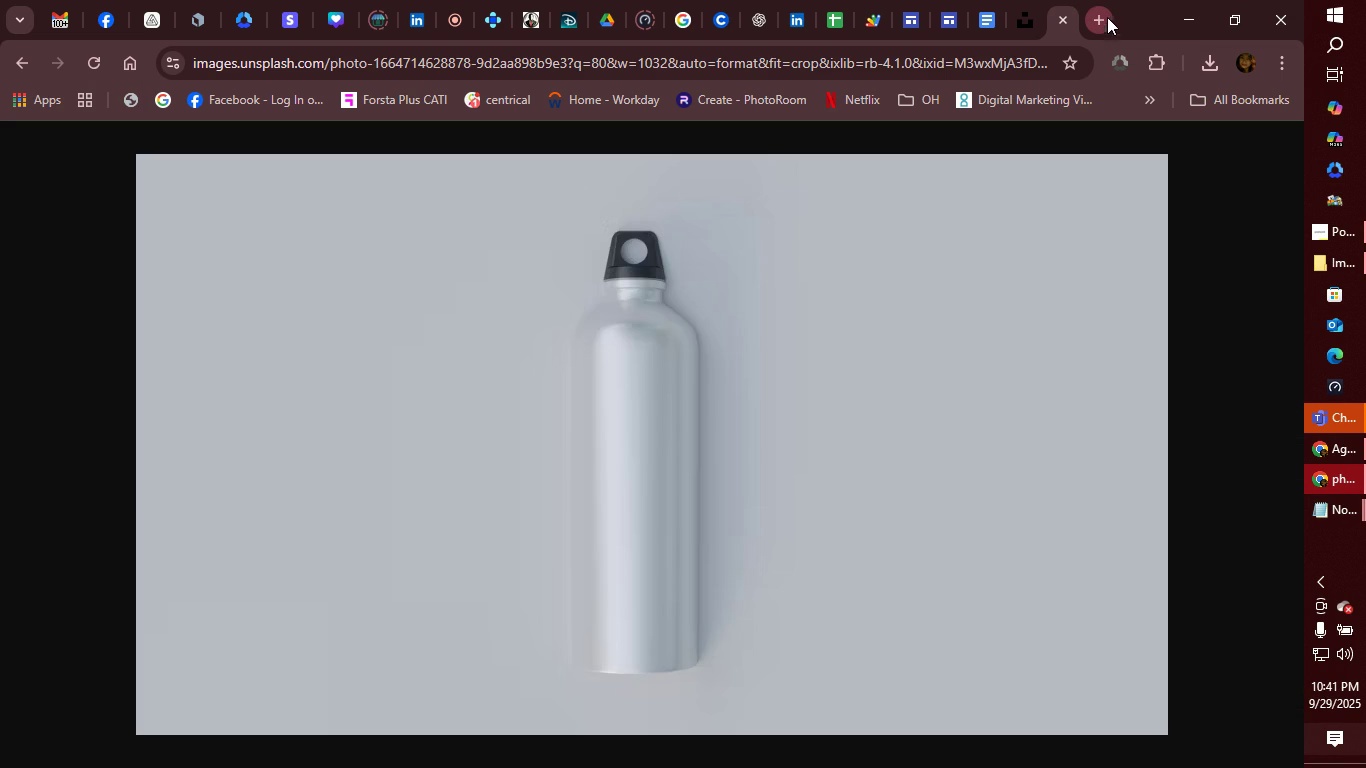 
left_click([1057, 28])
 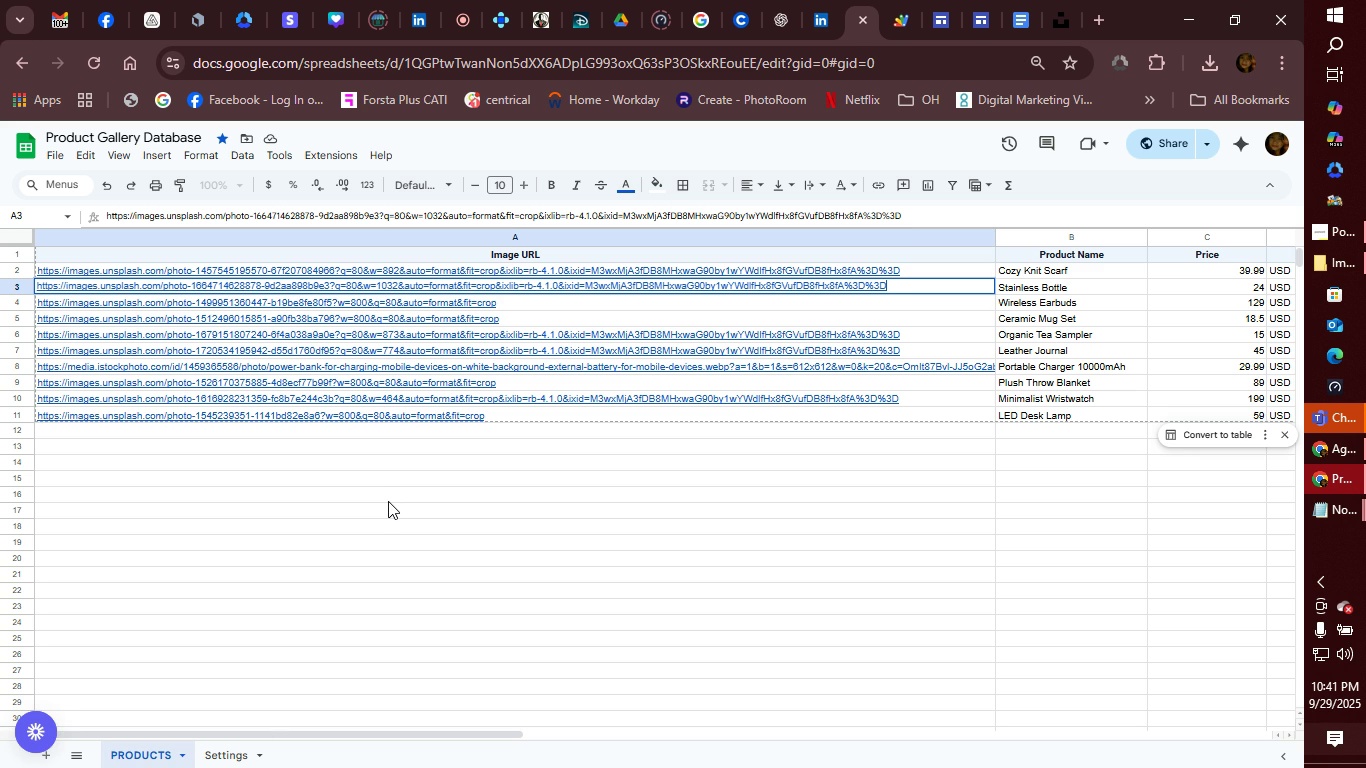 
wait(9.98)
 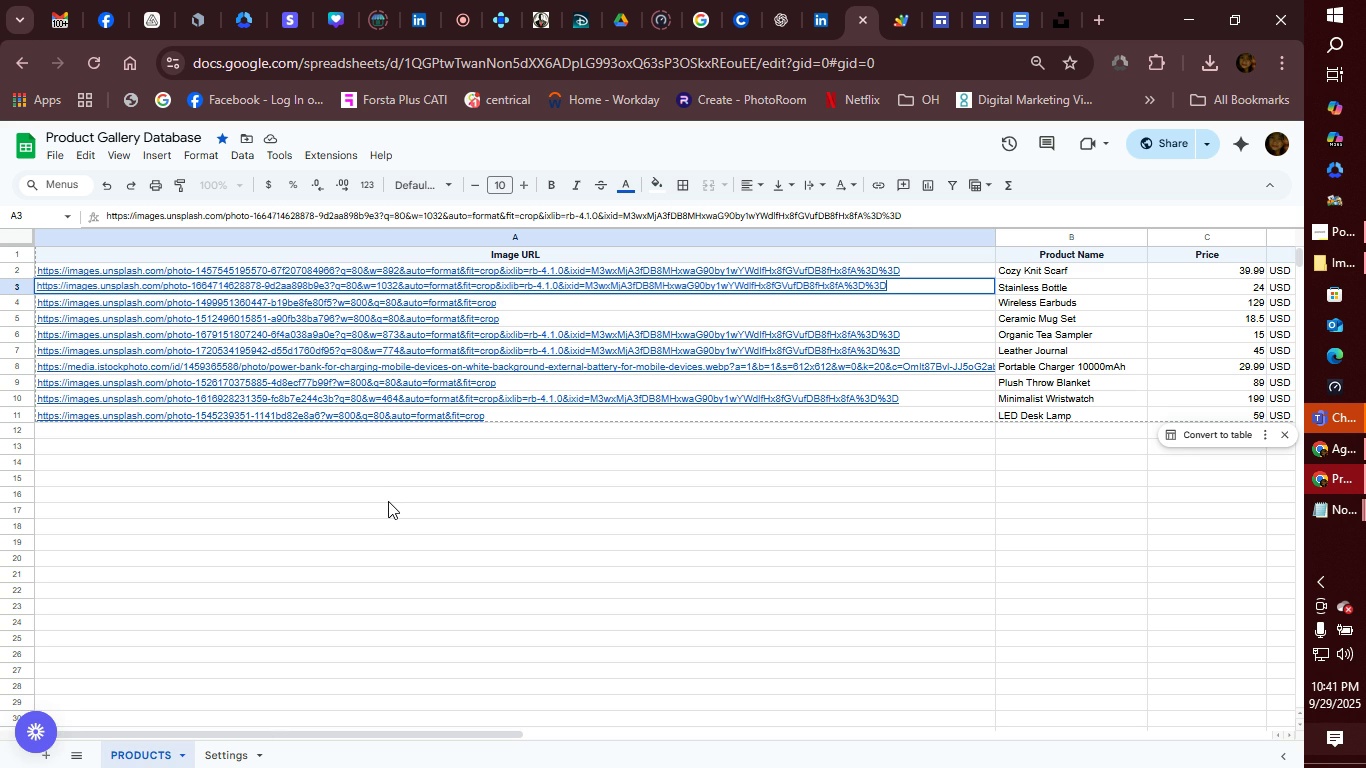 
left_click([374, 493])
 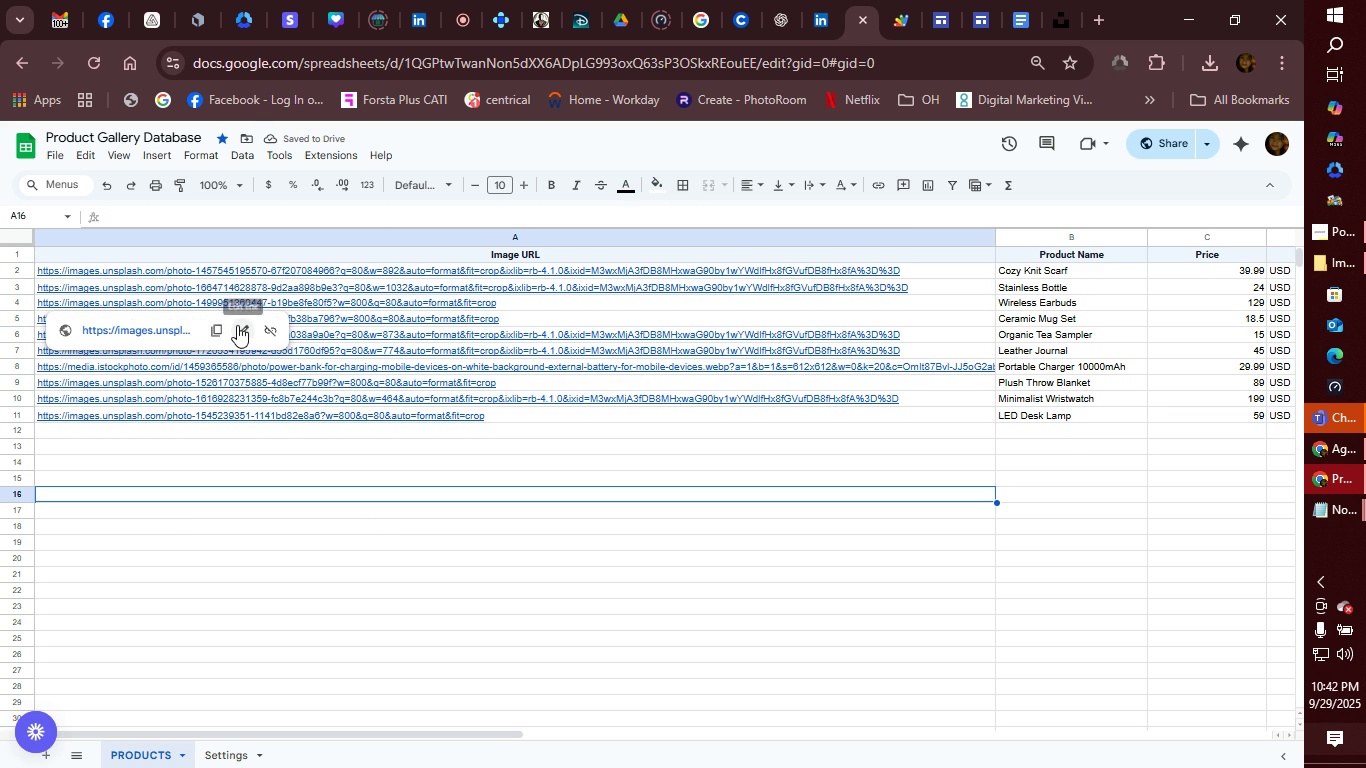 
left_click([240, 325])
 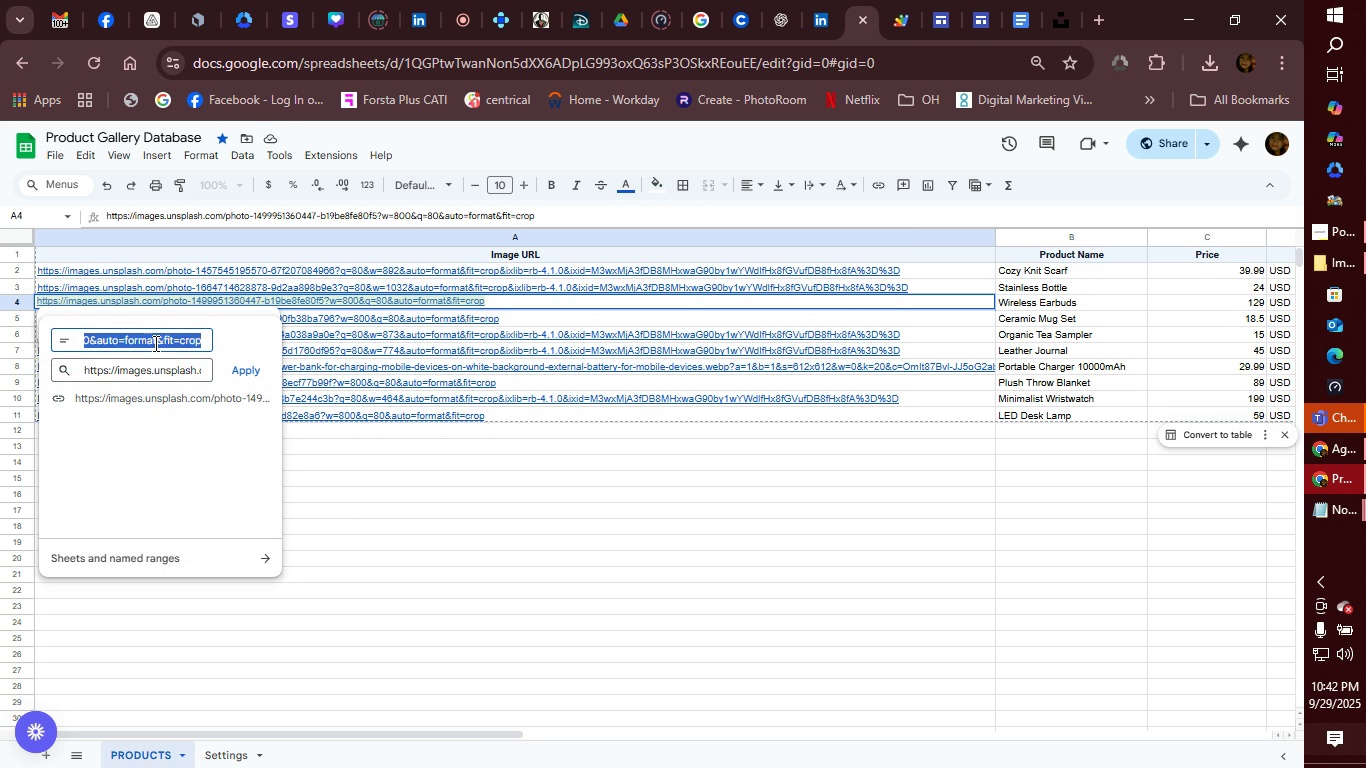 
left_click([157, 364])